 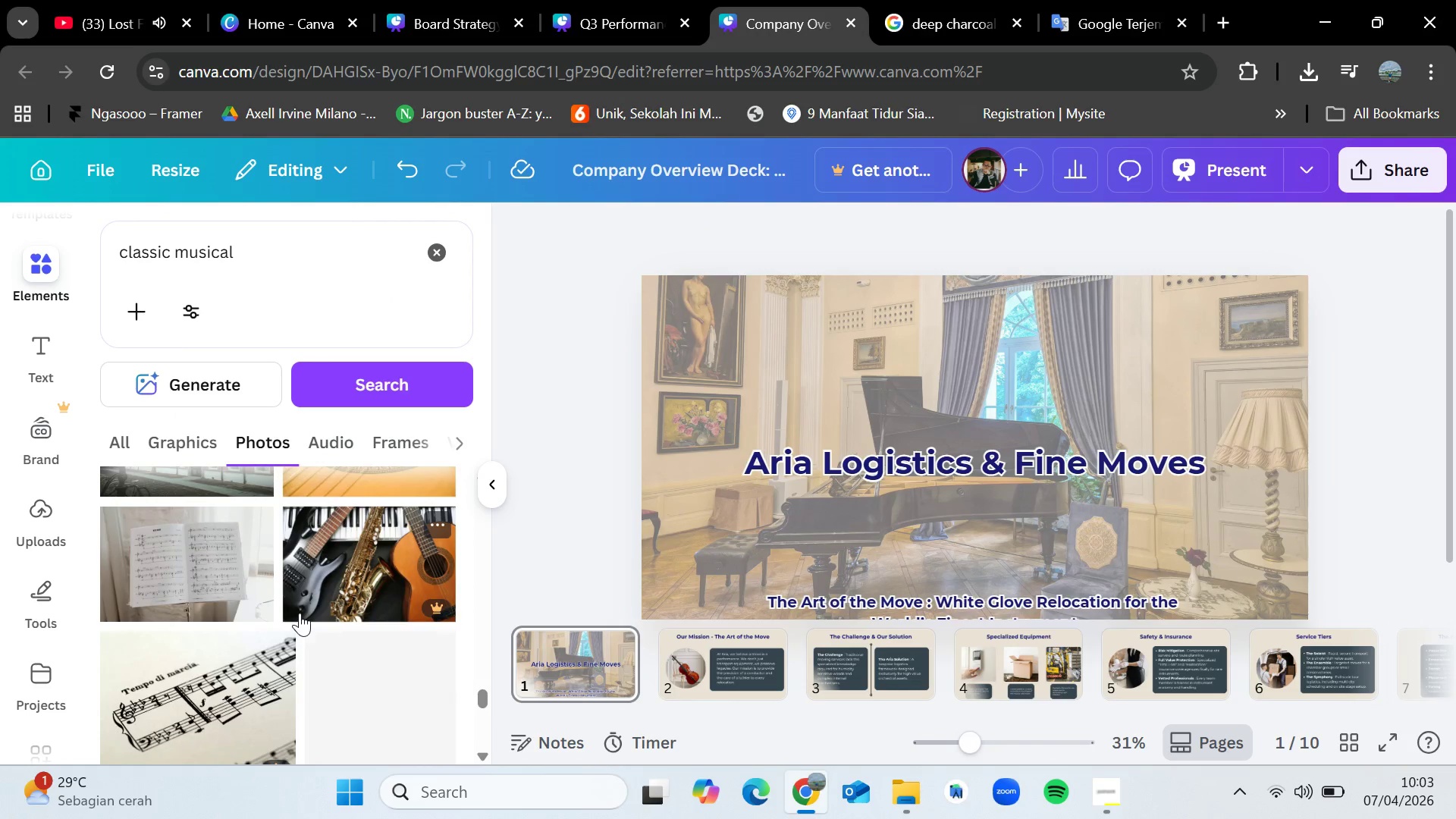 
scroll: coordinate [315, 645], scroll_direction: down, amount: 9.0
 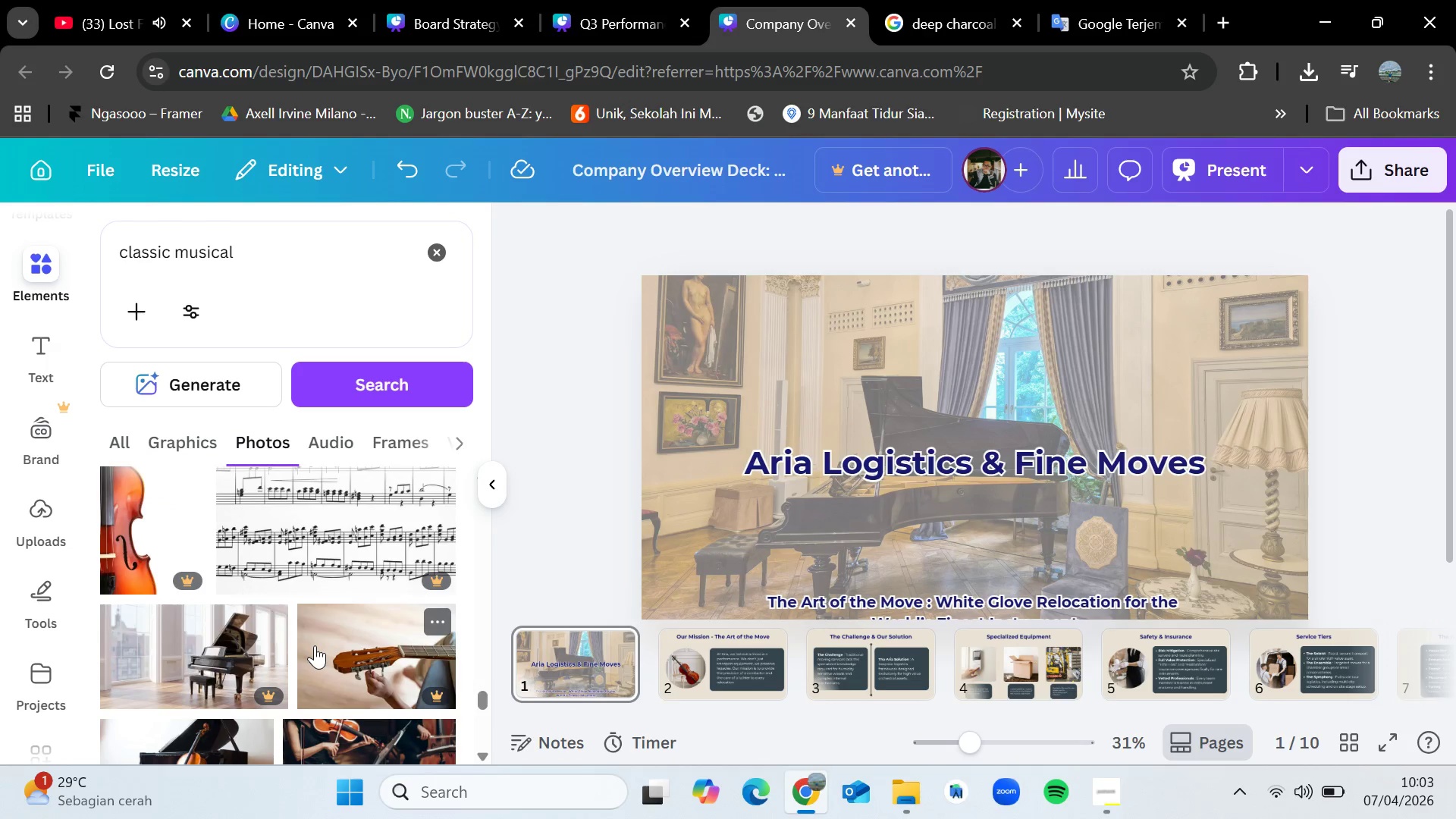 
scroll: coordinate [315, 645], scroll_direction: down, amount: 9.0
 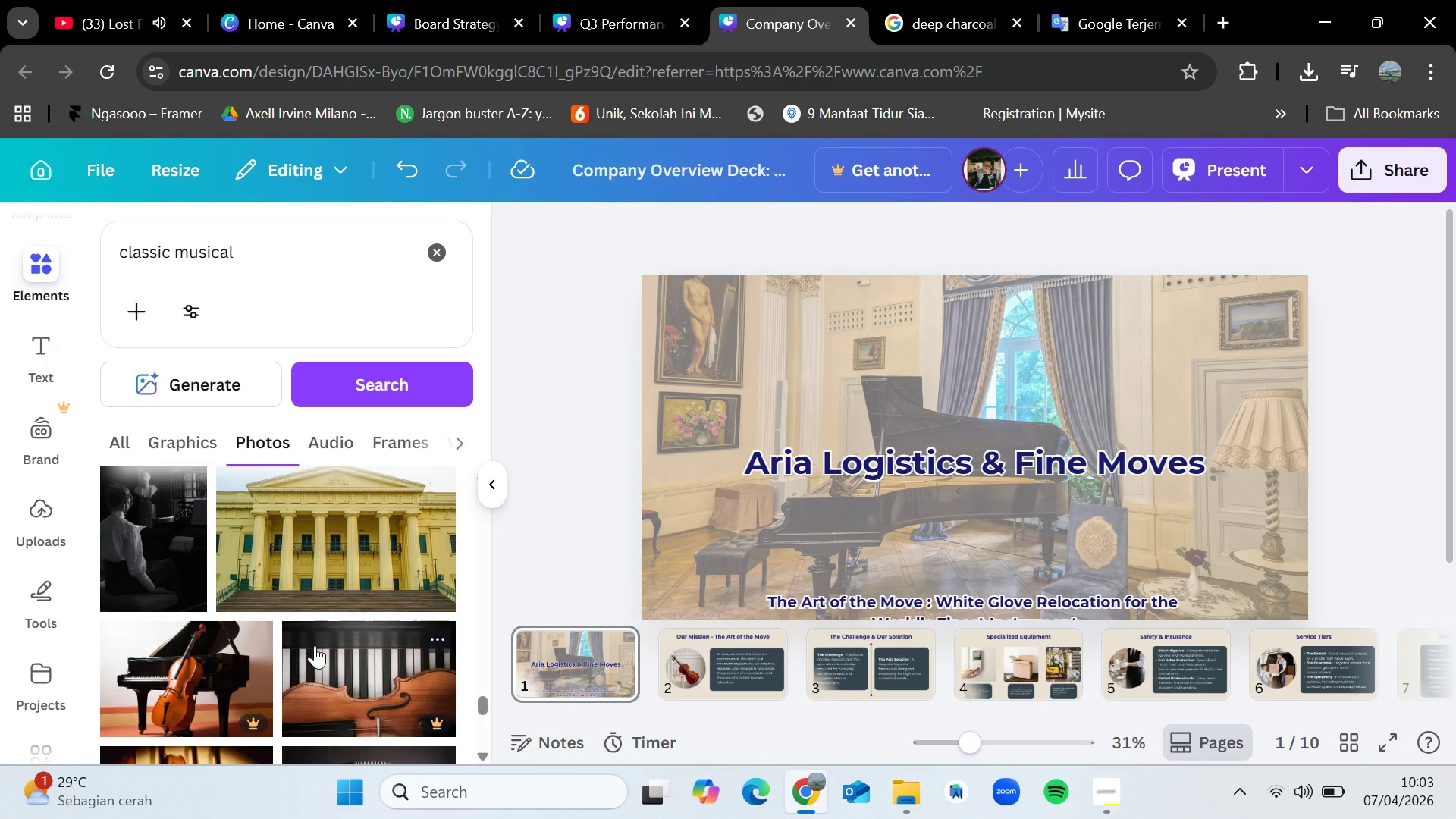 
scroll: coordinate [275, 610], scroll_direction: down, amount: 11.0
 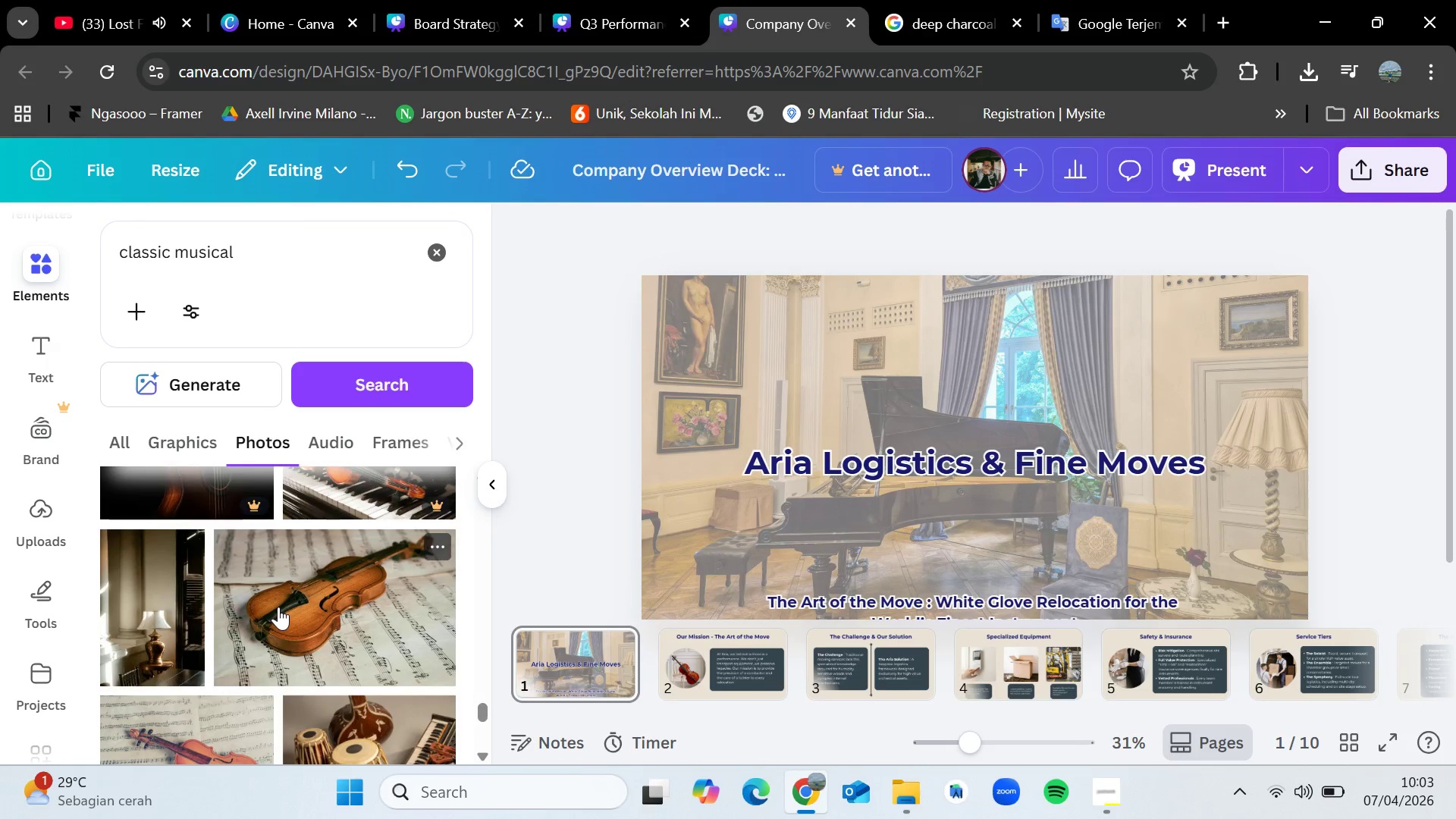 
scroll: coordinate [278, 607], scroll_direction: down, amount: 10.0
 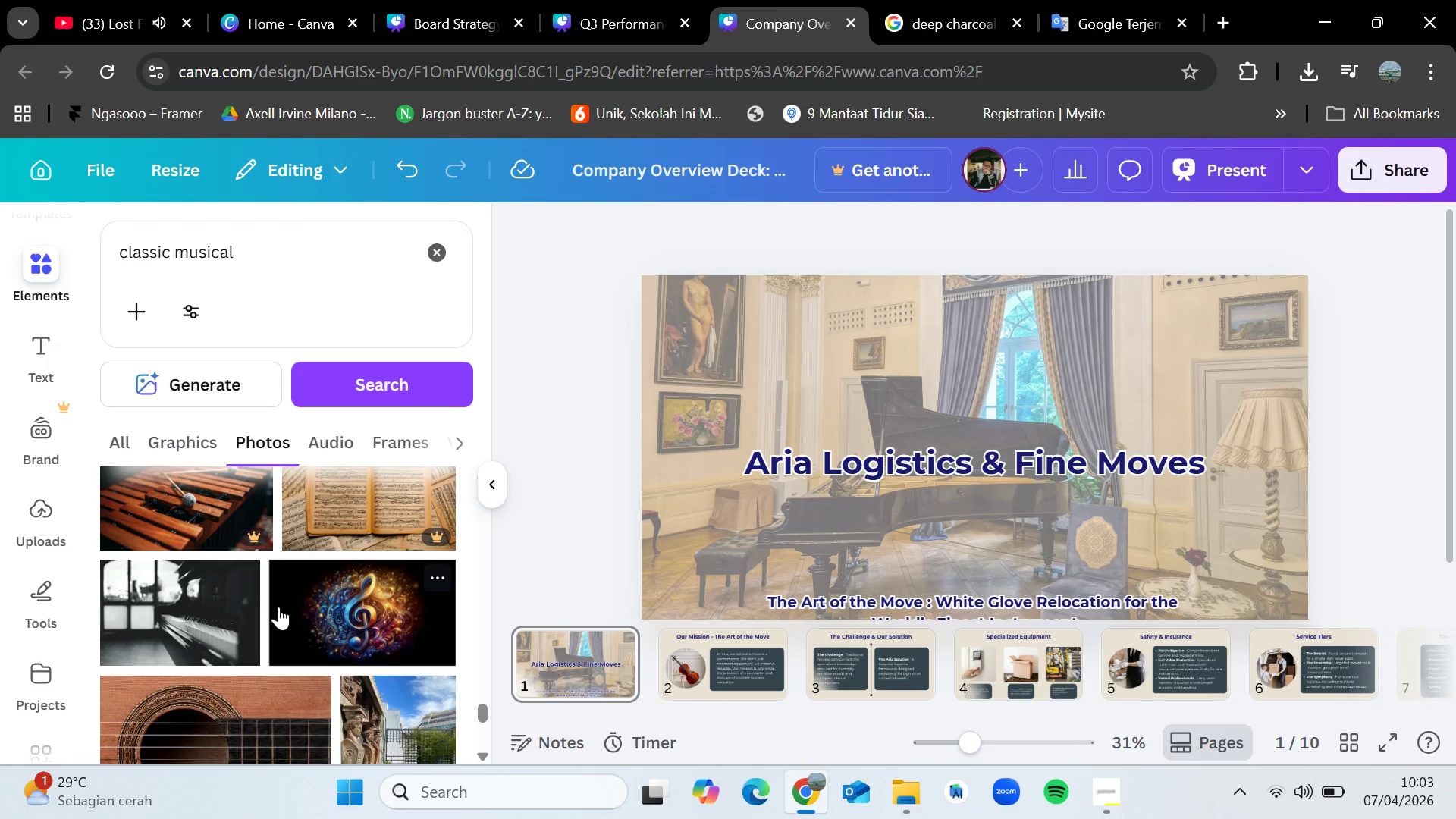 
scroll: coordinate [278, 607], scroll_direction: down, amount: 9.0
 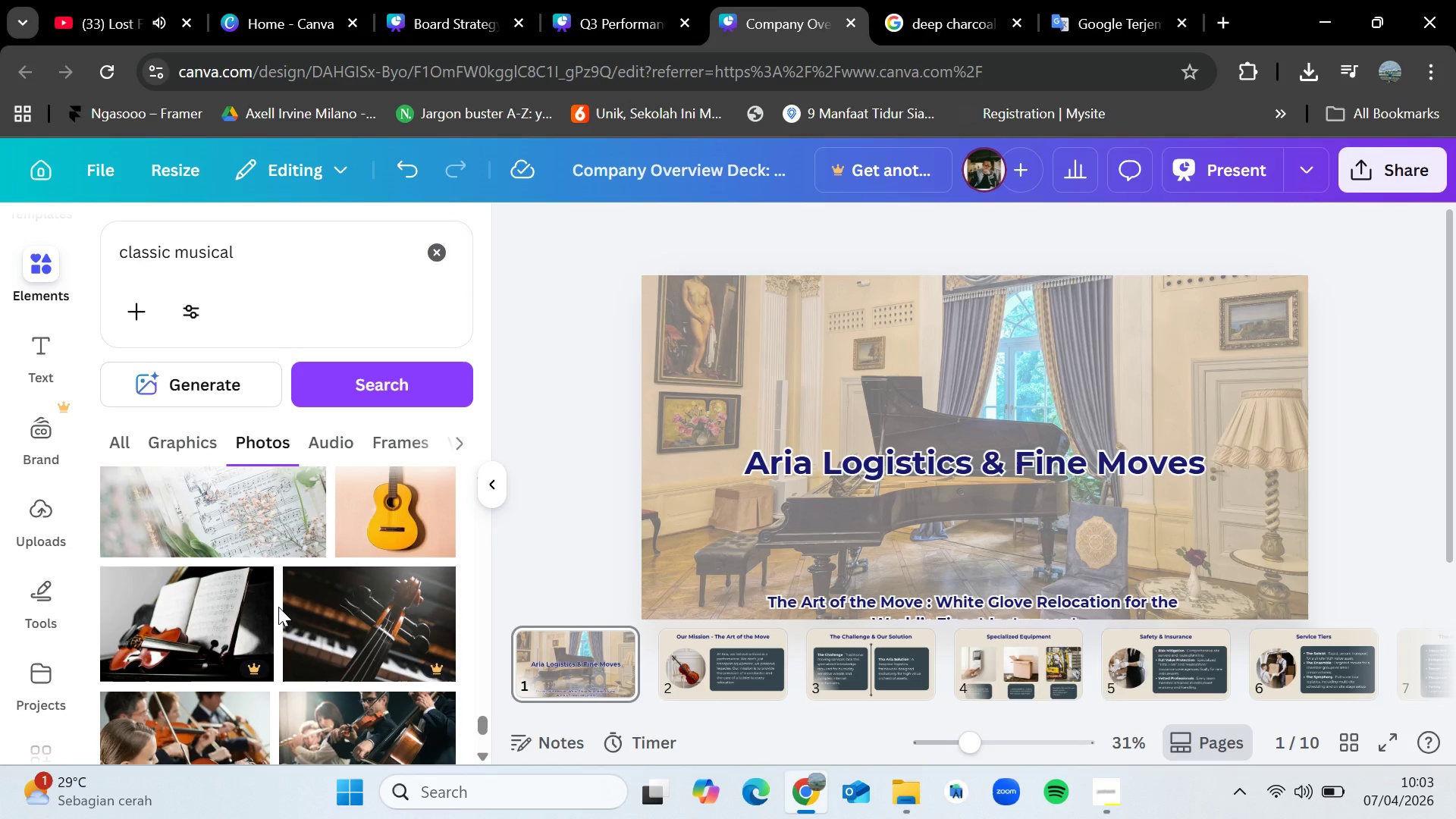 
scroll: coordinate [278, 607], scroll_direction: down, amount: 1.0
 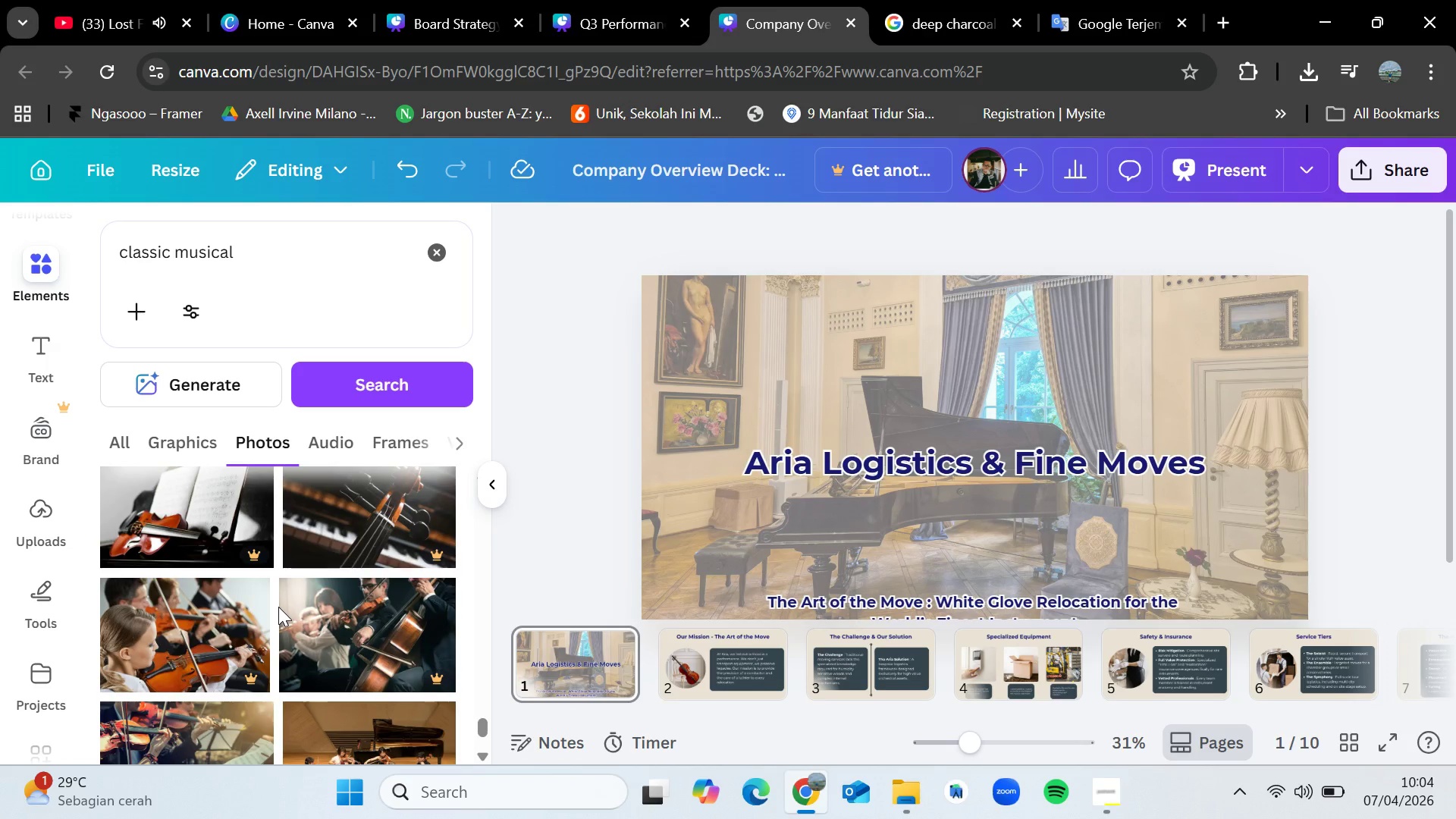 
wait(17.83)
 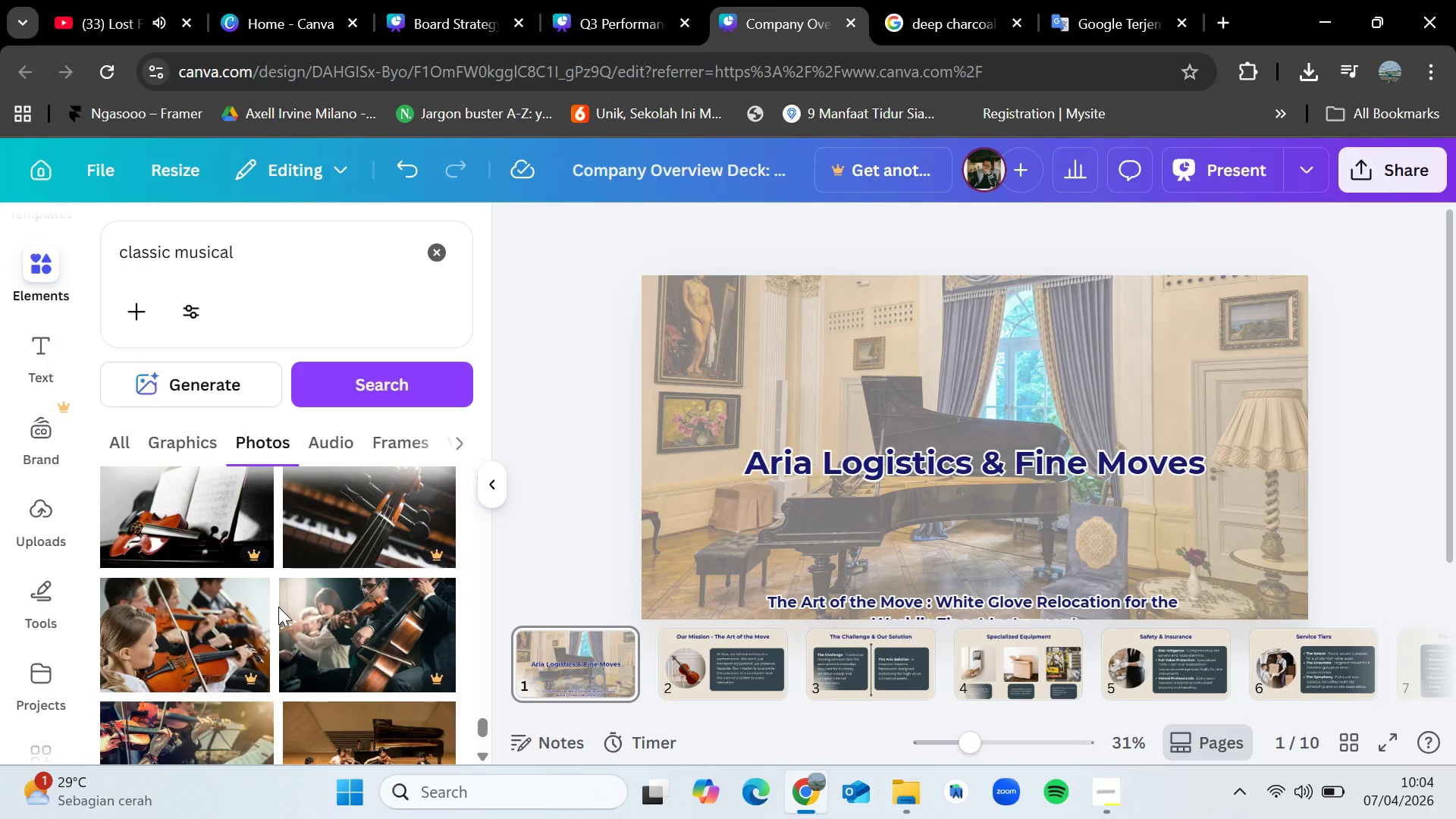 
scroll: coordinate [278, 565], scroll_direction: down, amount: 10.0
 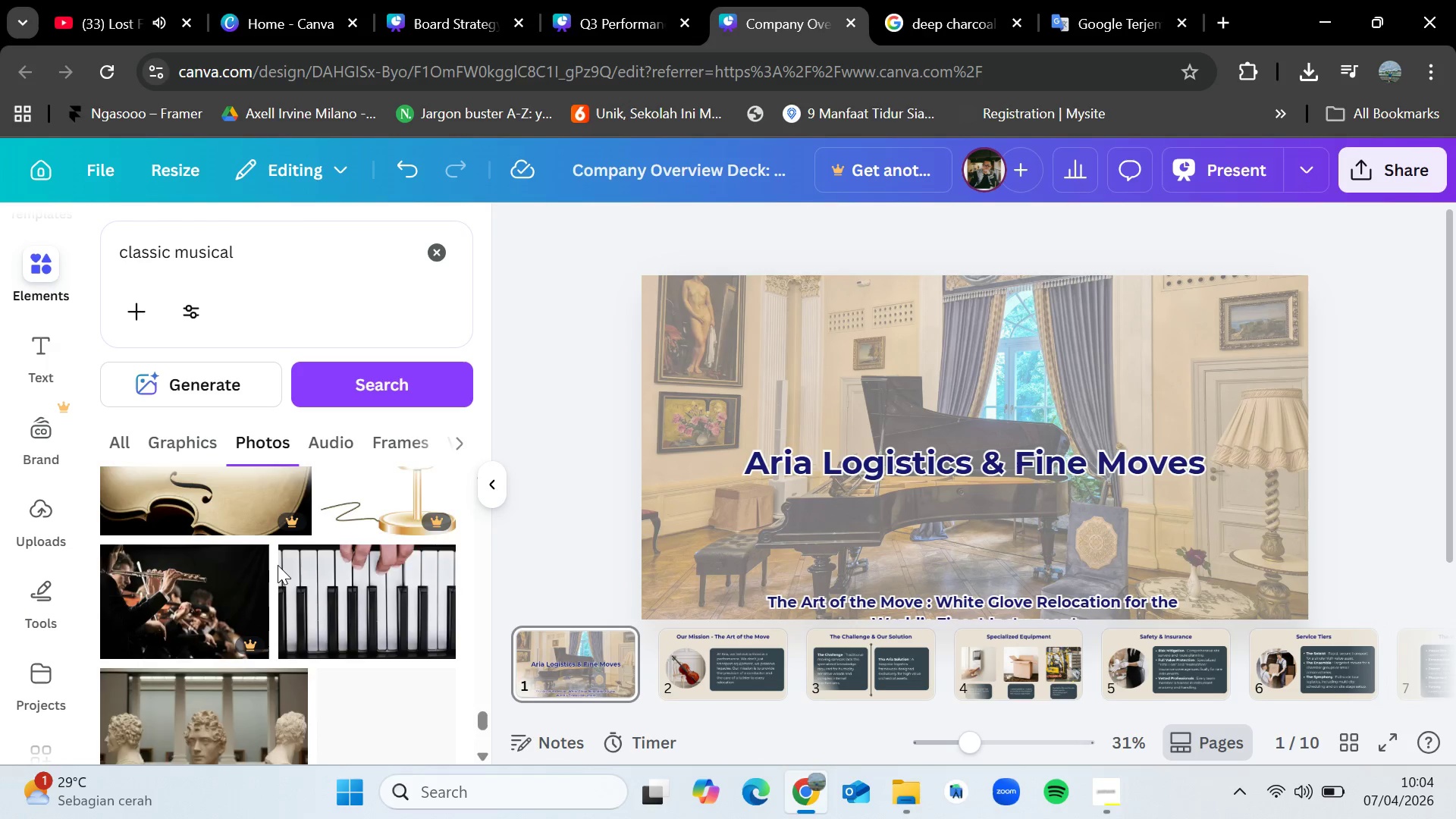 
scroll: coordinate [278, 565], scroll_direction: up, amount: 2.0
 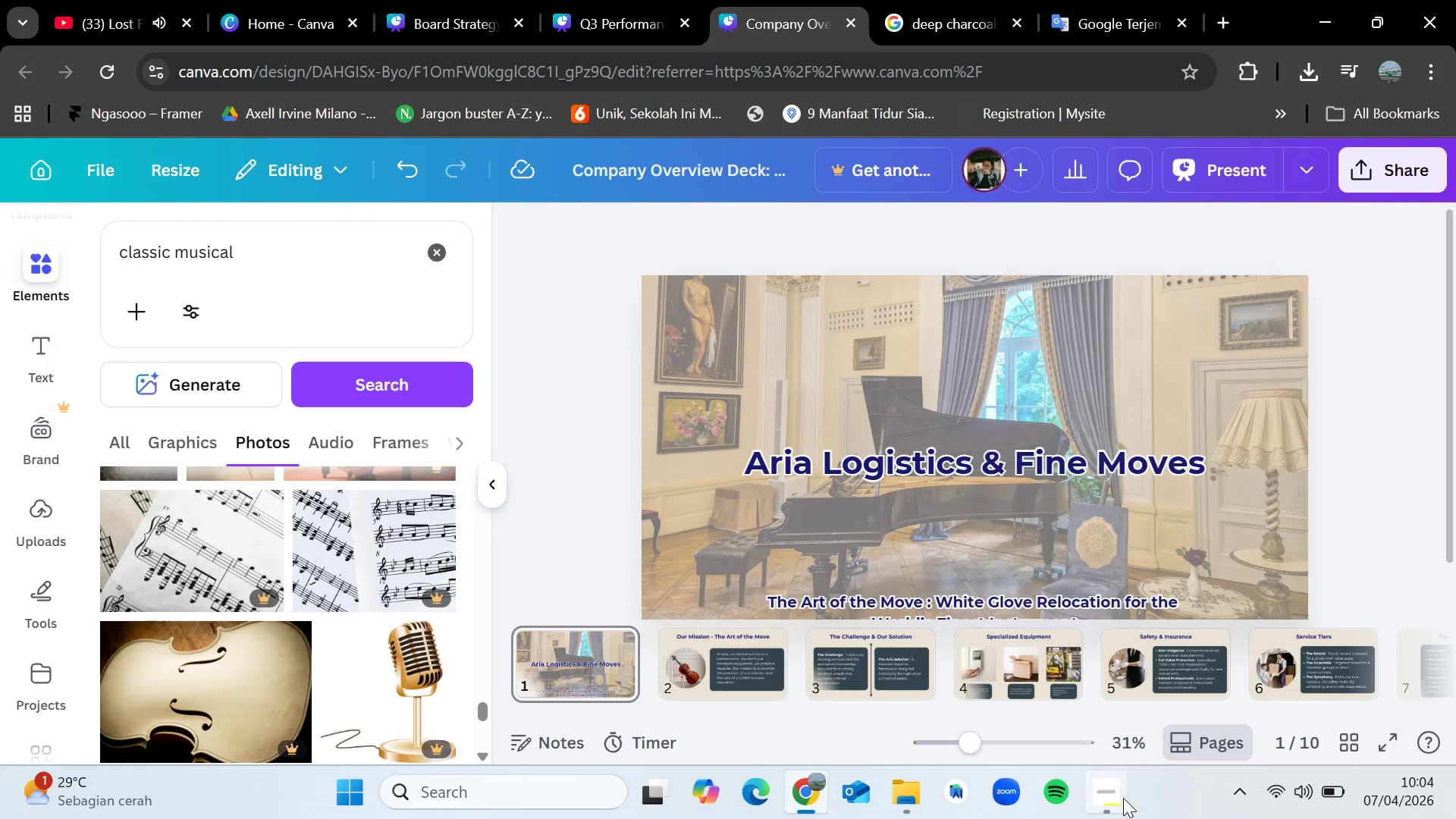 
left_click([1123, 805])